 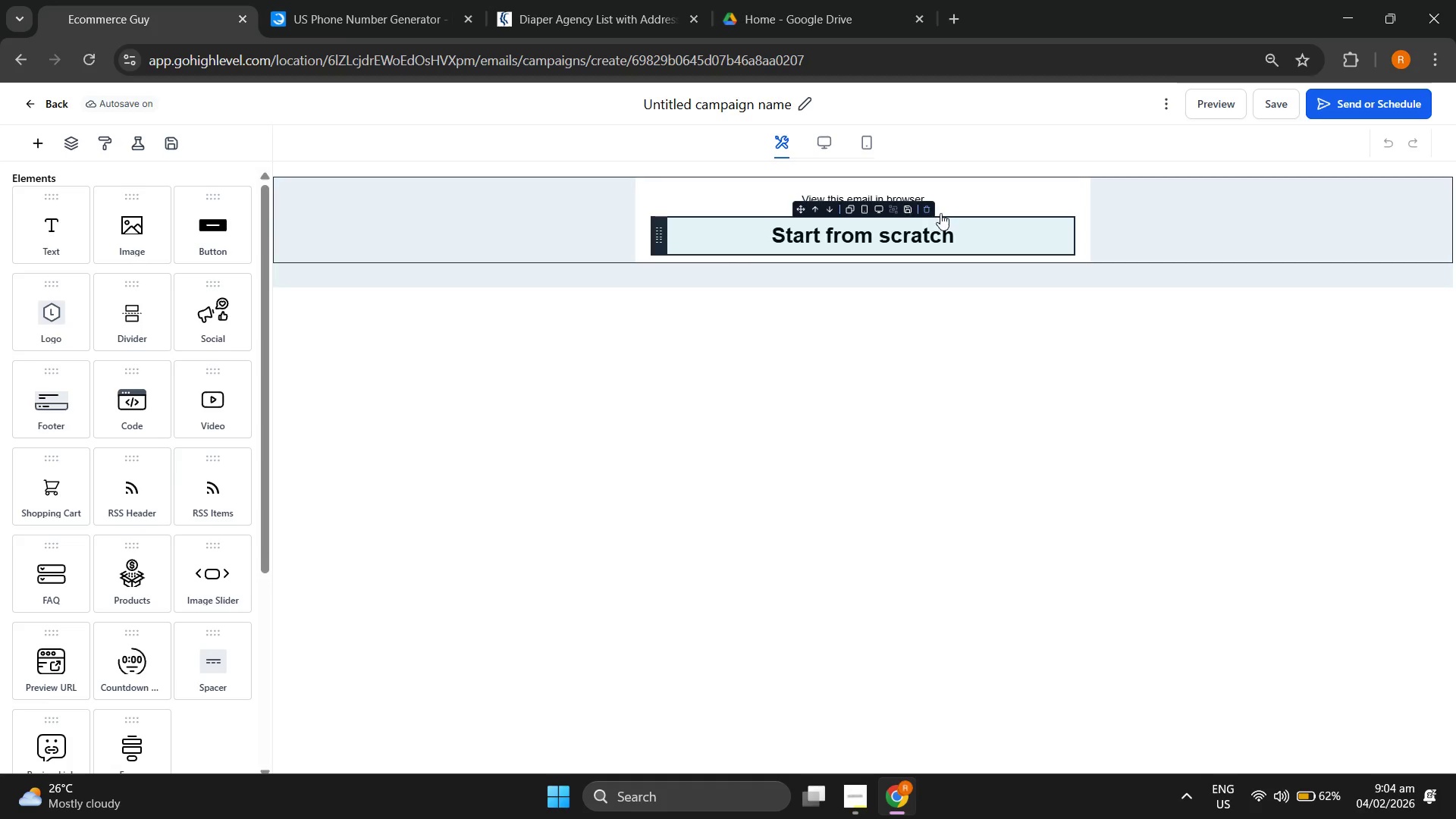 
left_click([924, 209])
 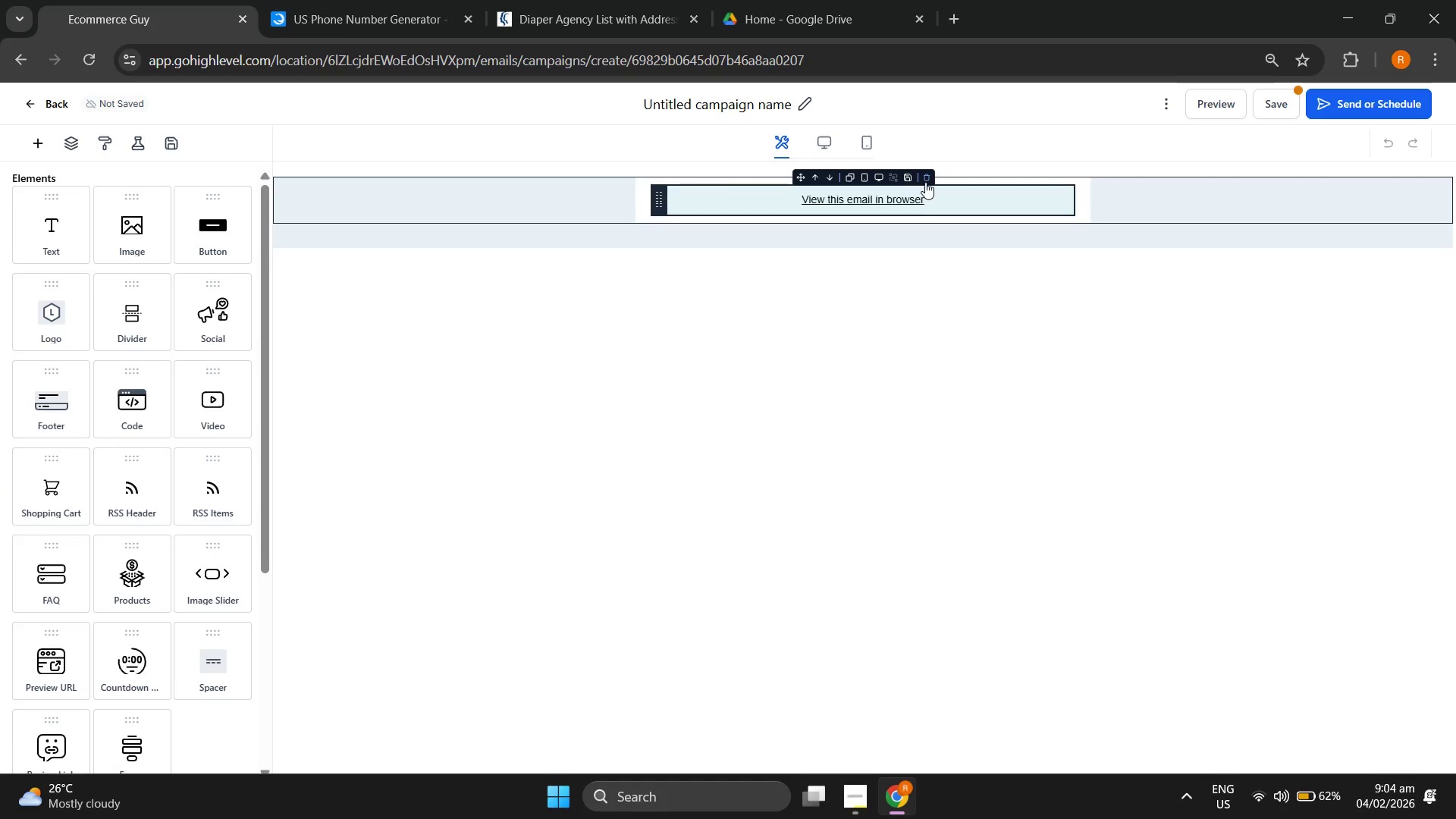 
left_click([925, 179])
 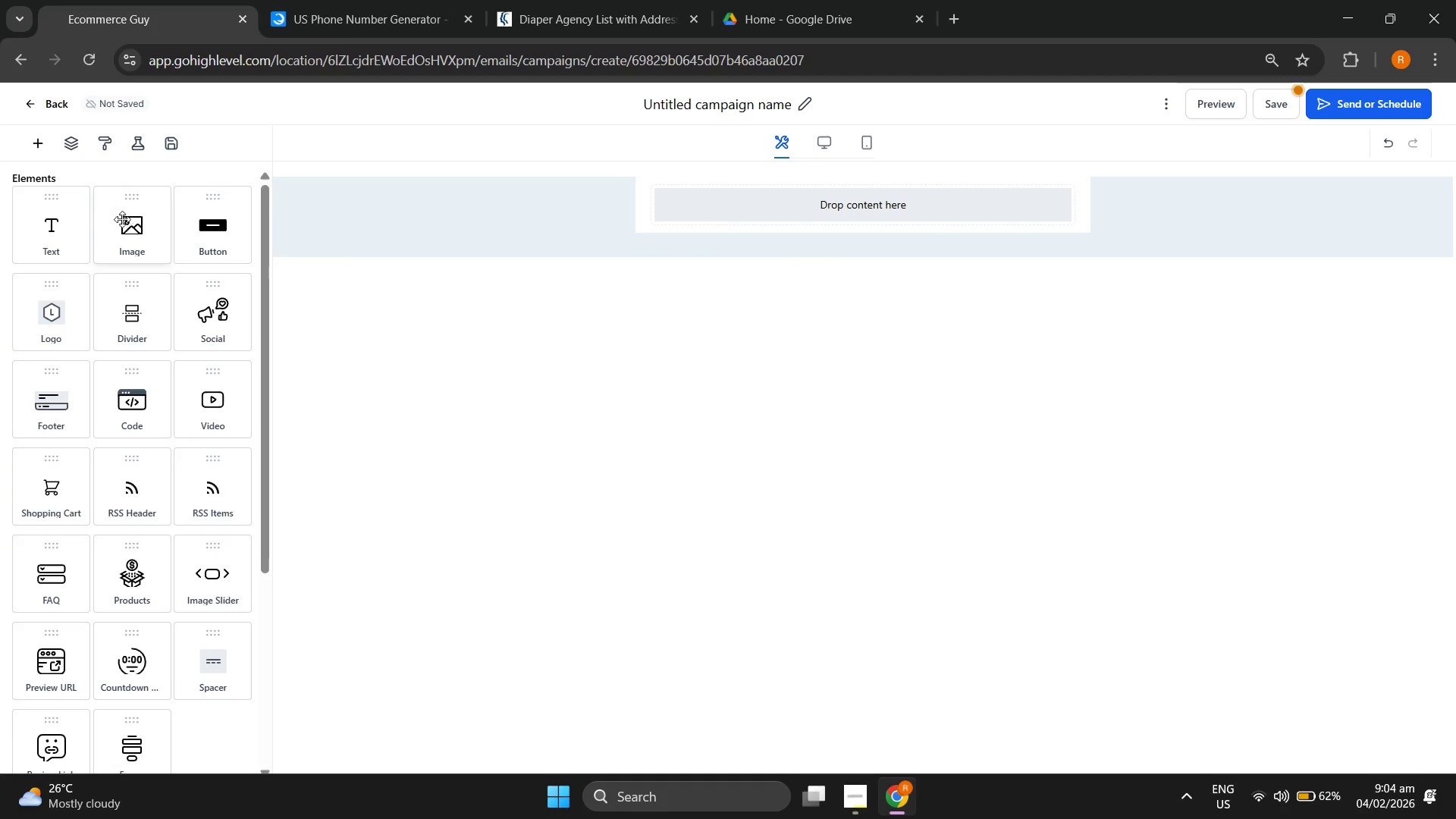 
left_click_drag(start_coordinate=[62, 243], to_coordinate=[820, 219])
 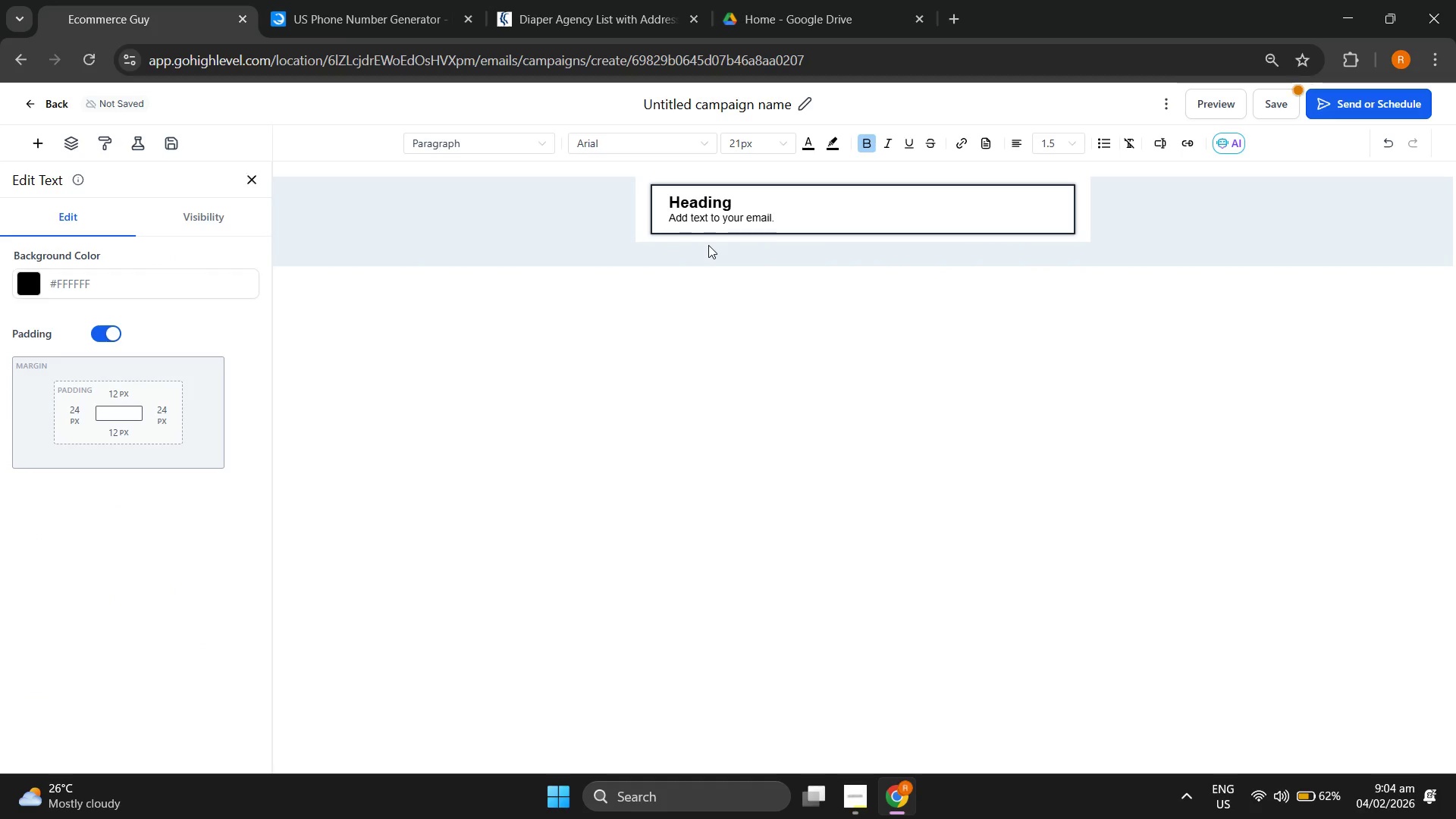 
wait(6.45)
 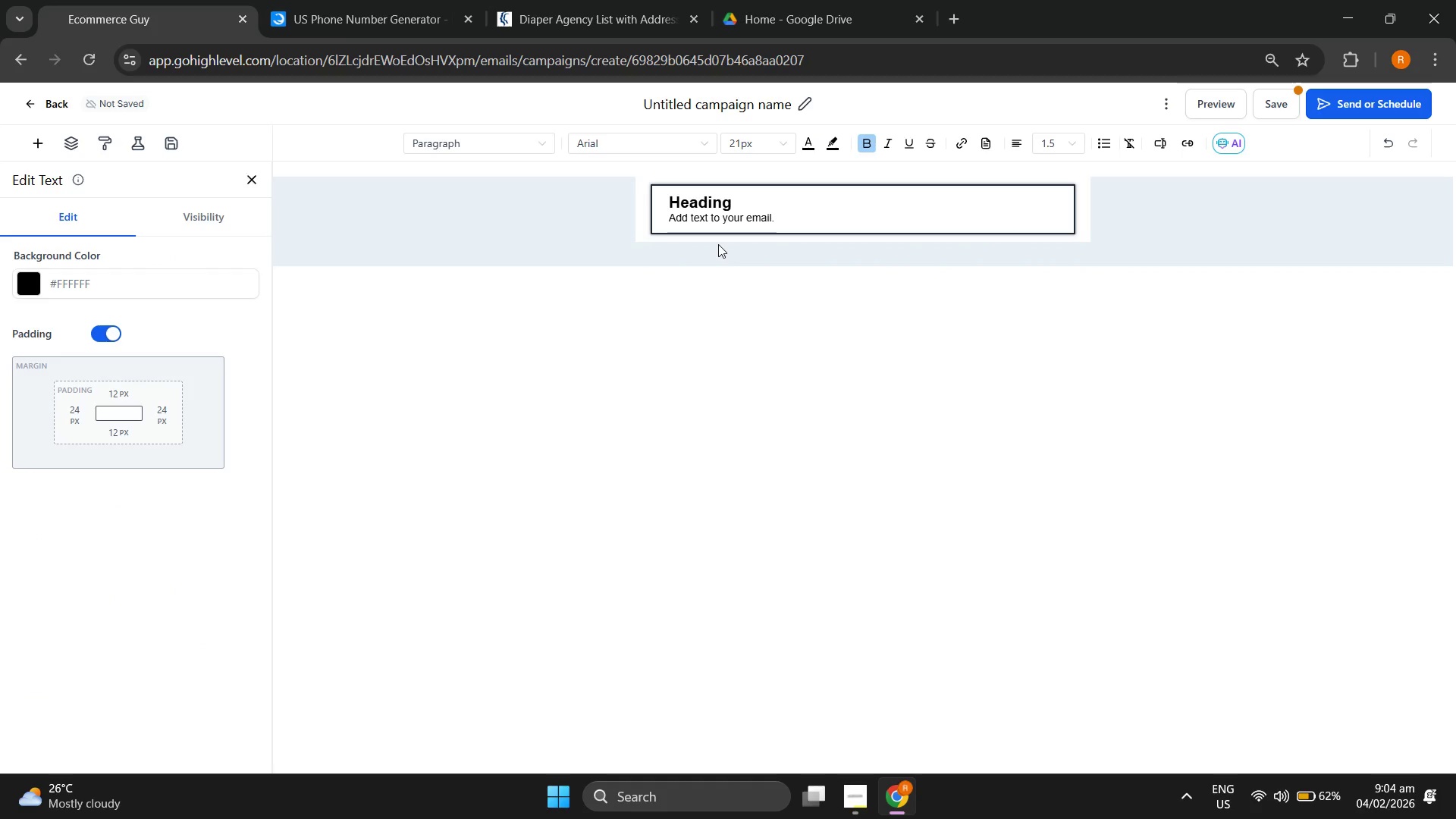 
double_click([702, 199])
 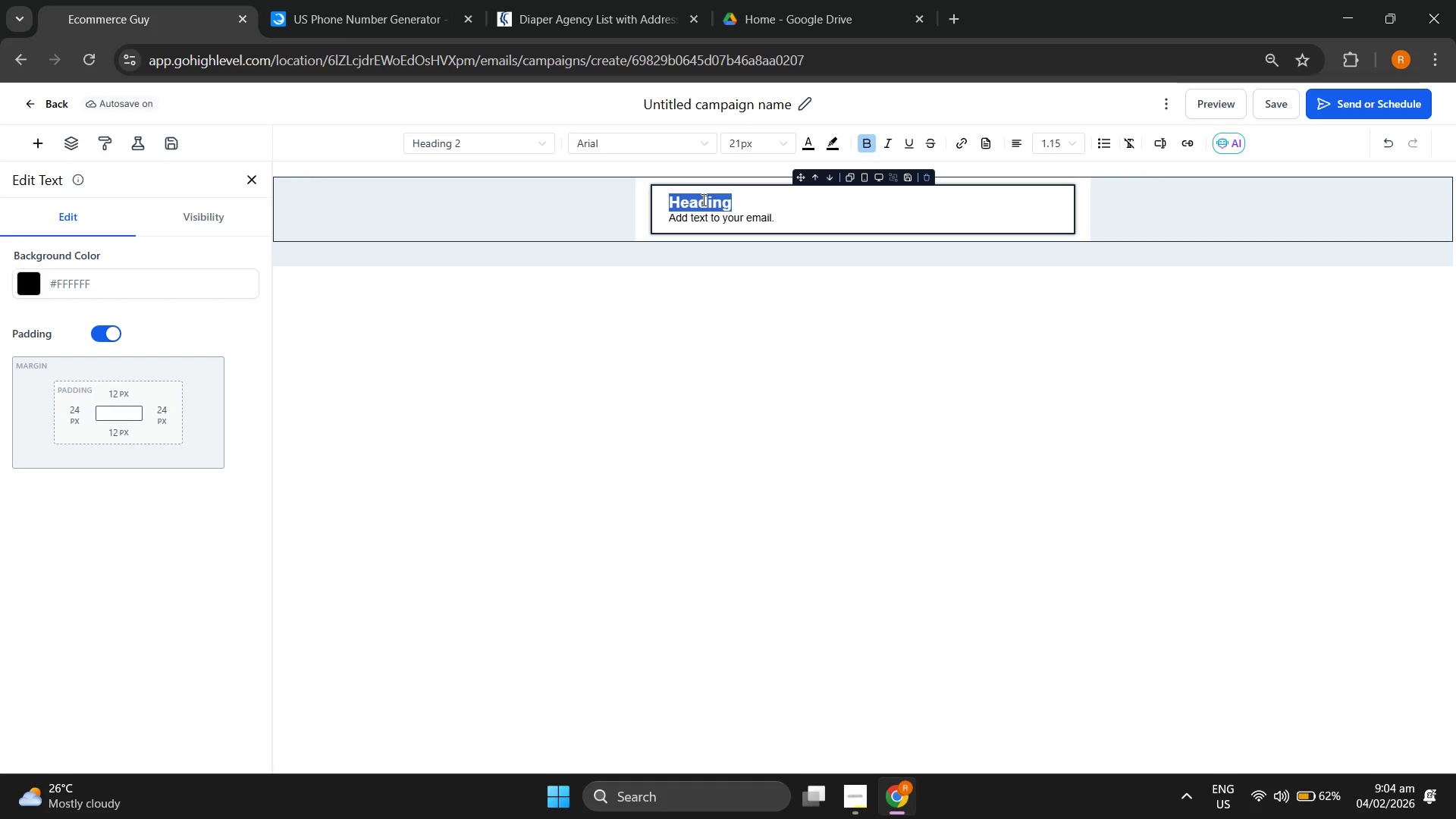 
wait(5.61)
 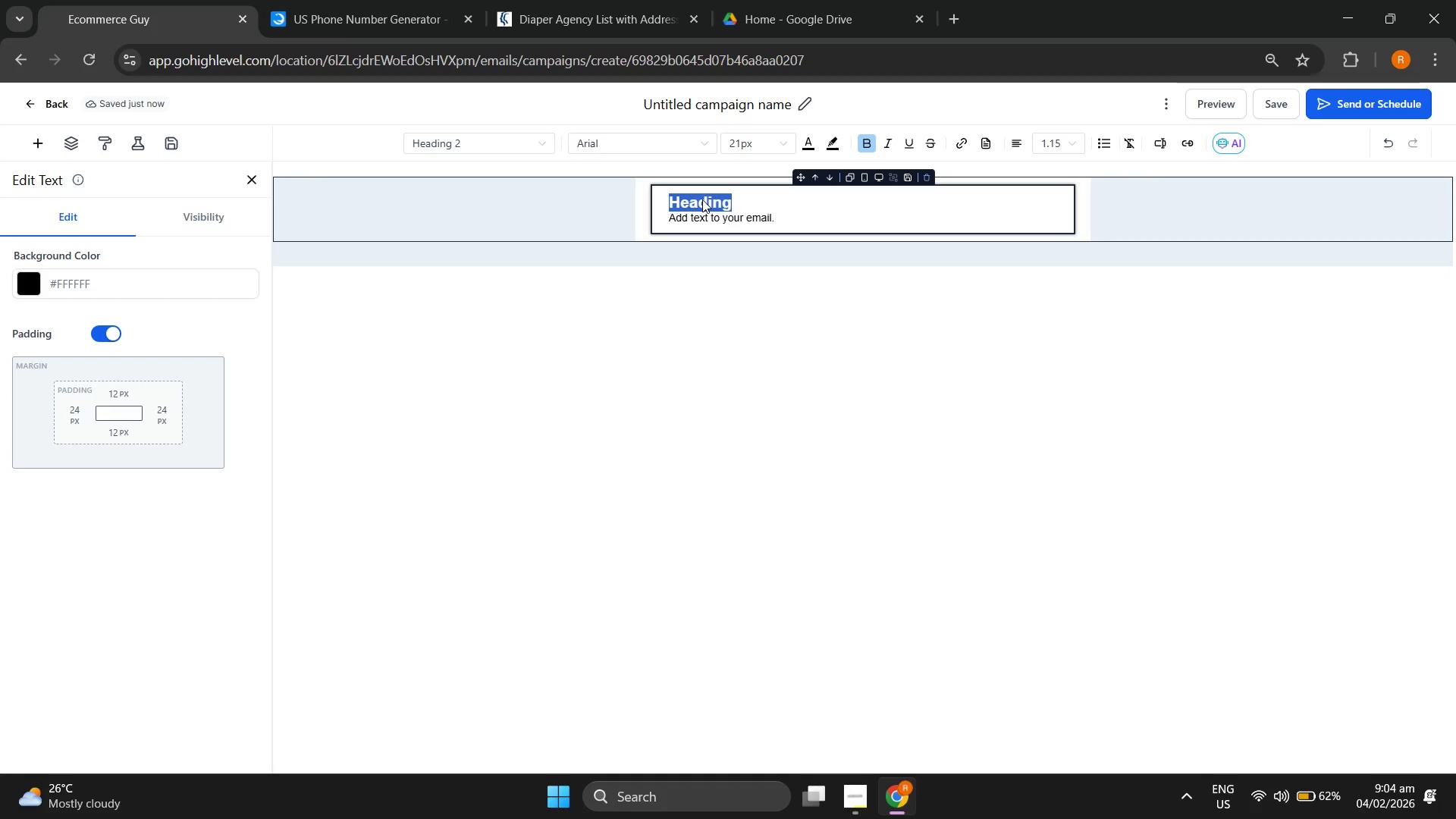 
double_click([726, 105])
 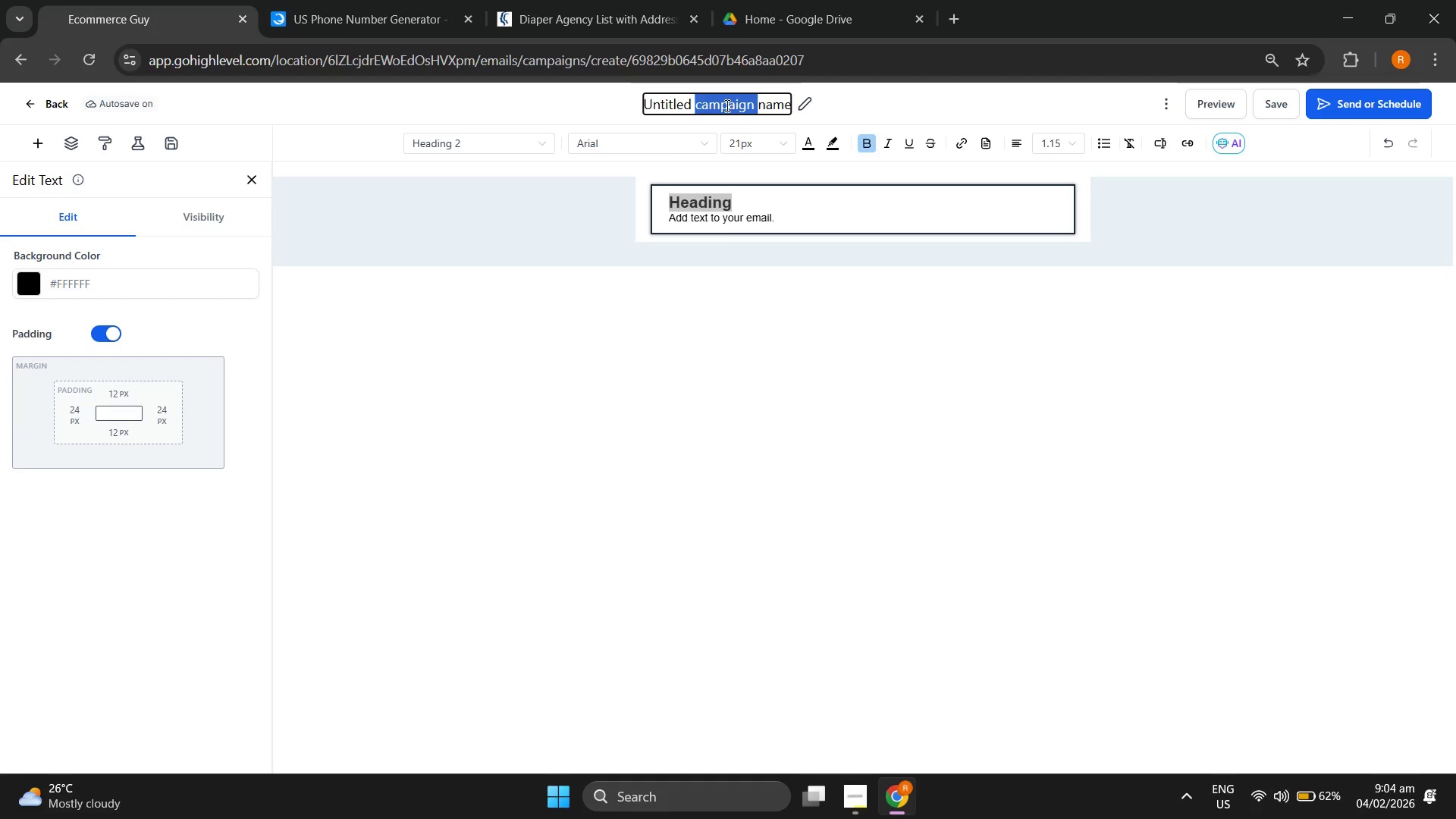 
triple_click([726, 105])
 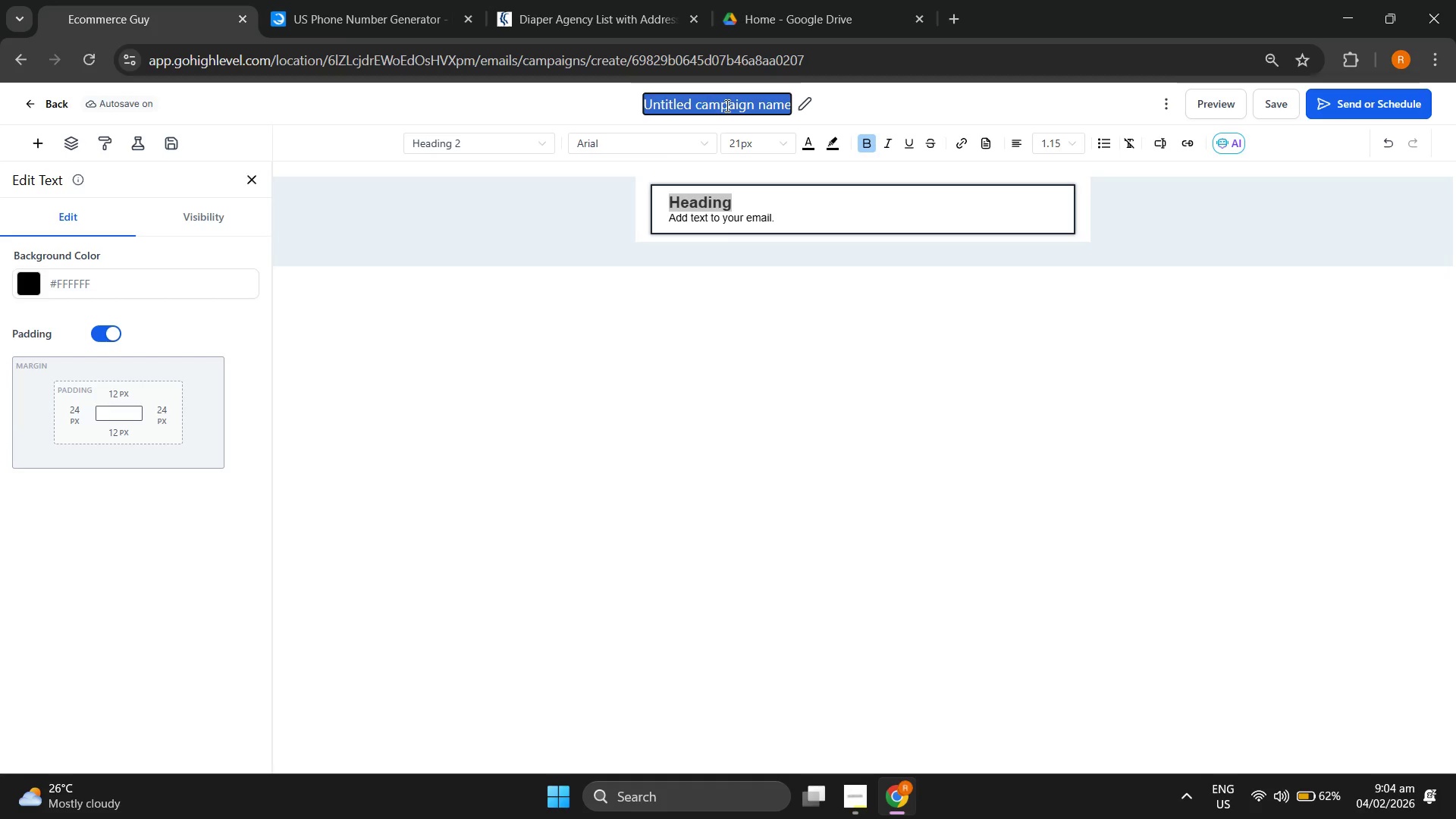 
type(Email 1: Welcome to the Bloom FD)
key(Backspace)
key(Backspace)
type(f)
key(Backspace)
type(Famm)
key(Backspace)
type(yl)
key(Backspace)
key(Backspace)
type(ily)
 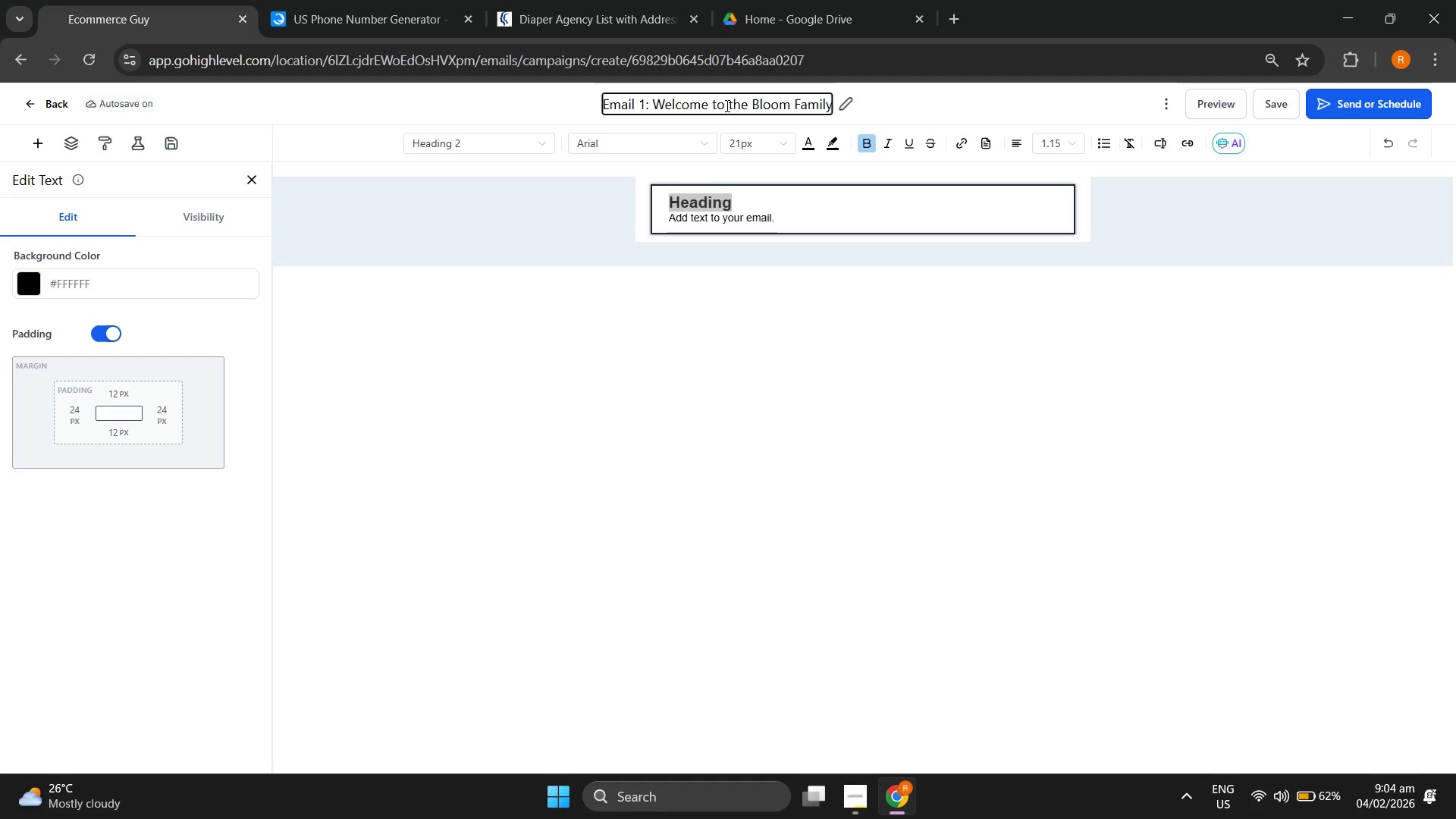 
left_click([848, 787])